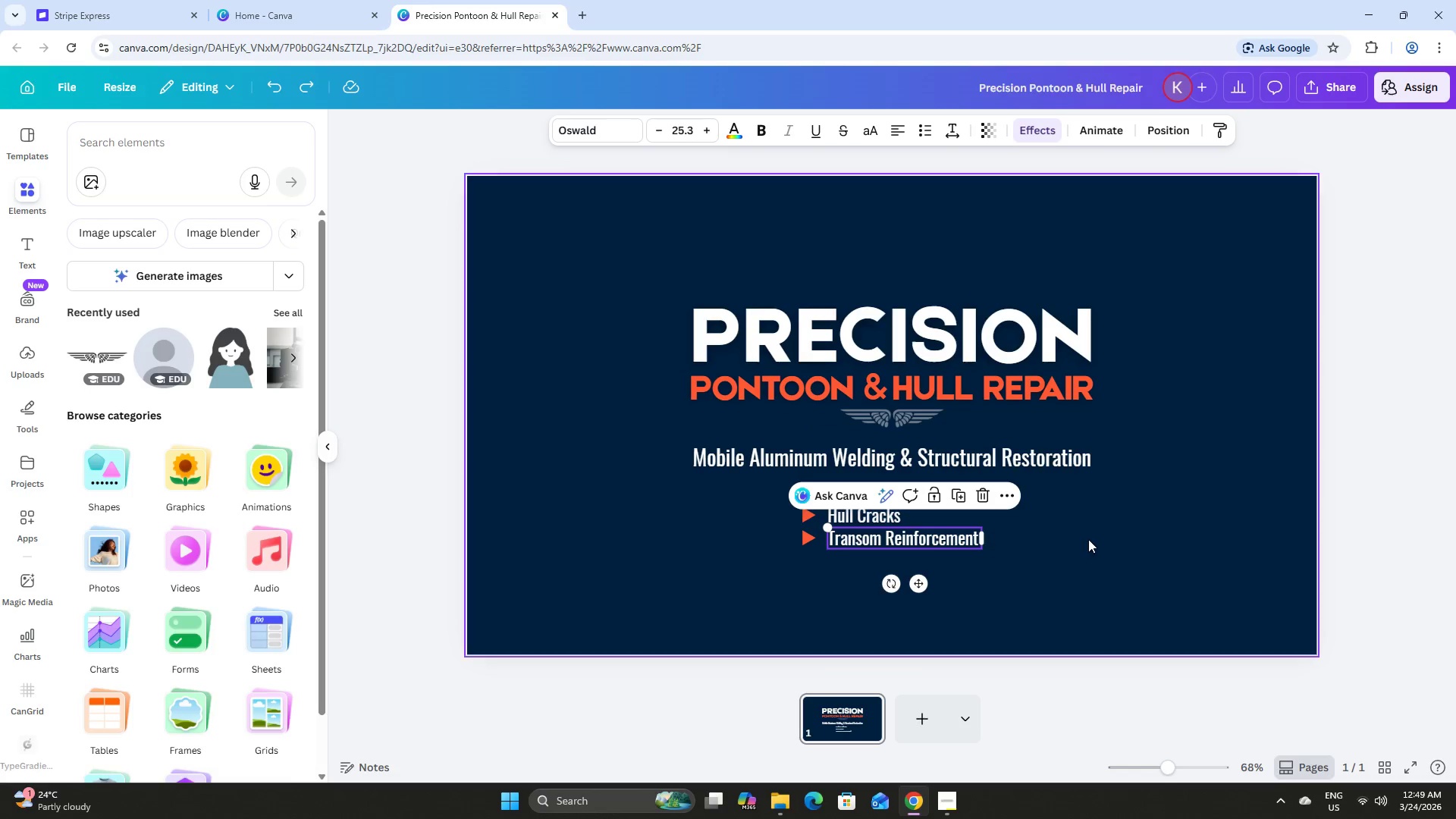 
left_click([1088, 539])
 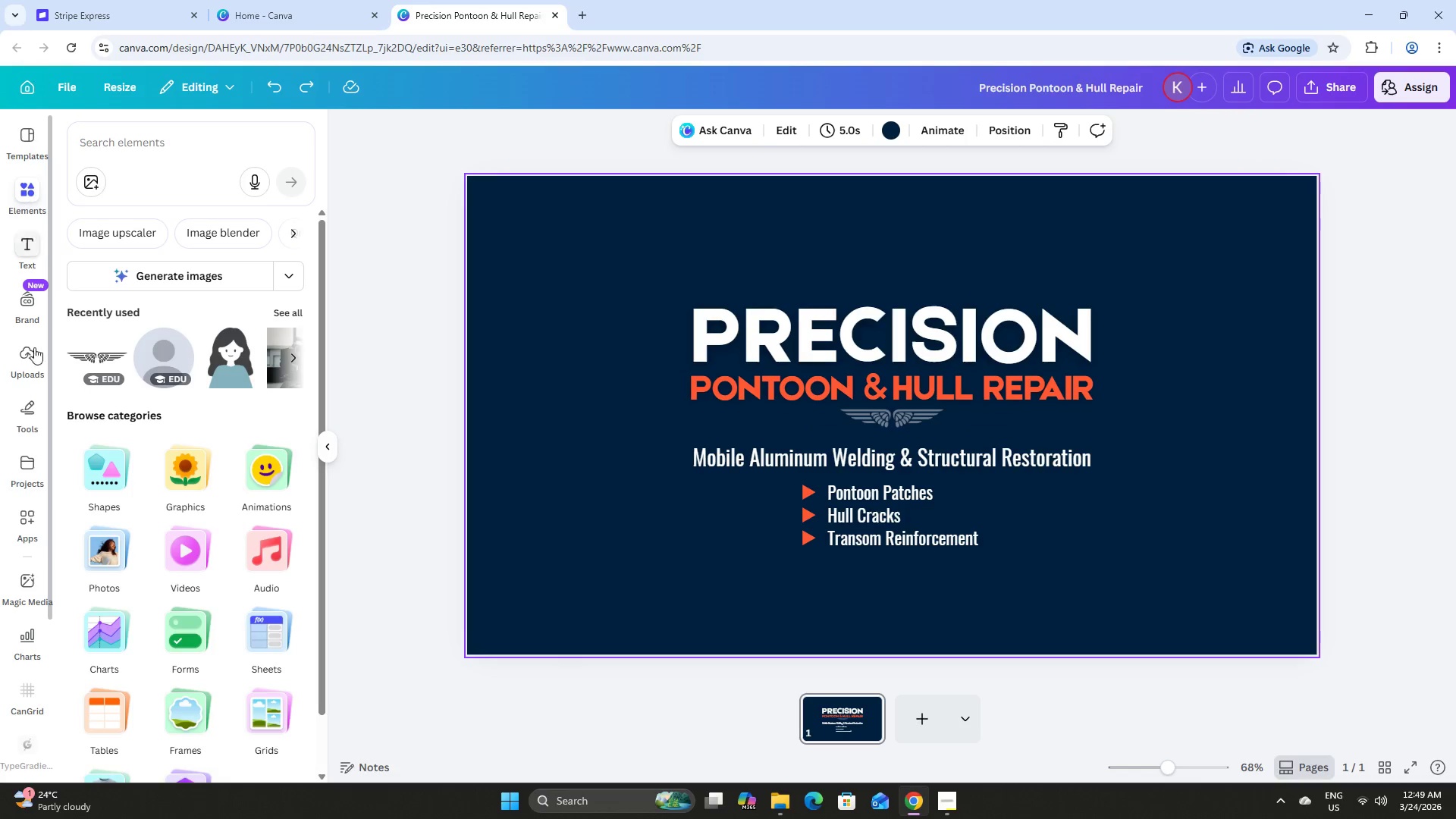 
wait(9.16)
 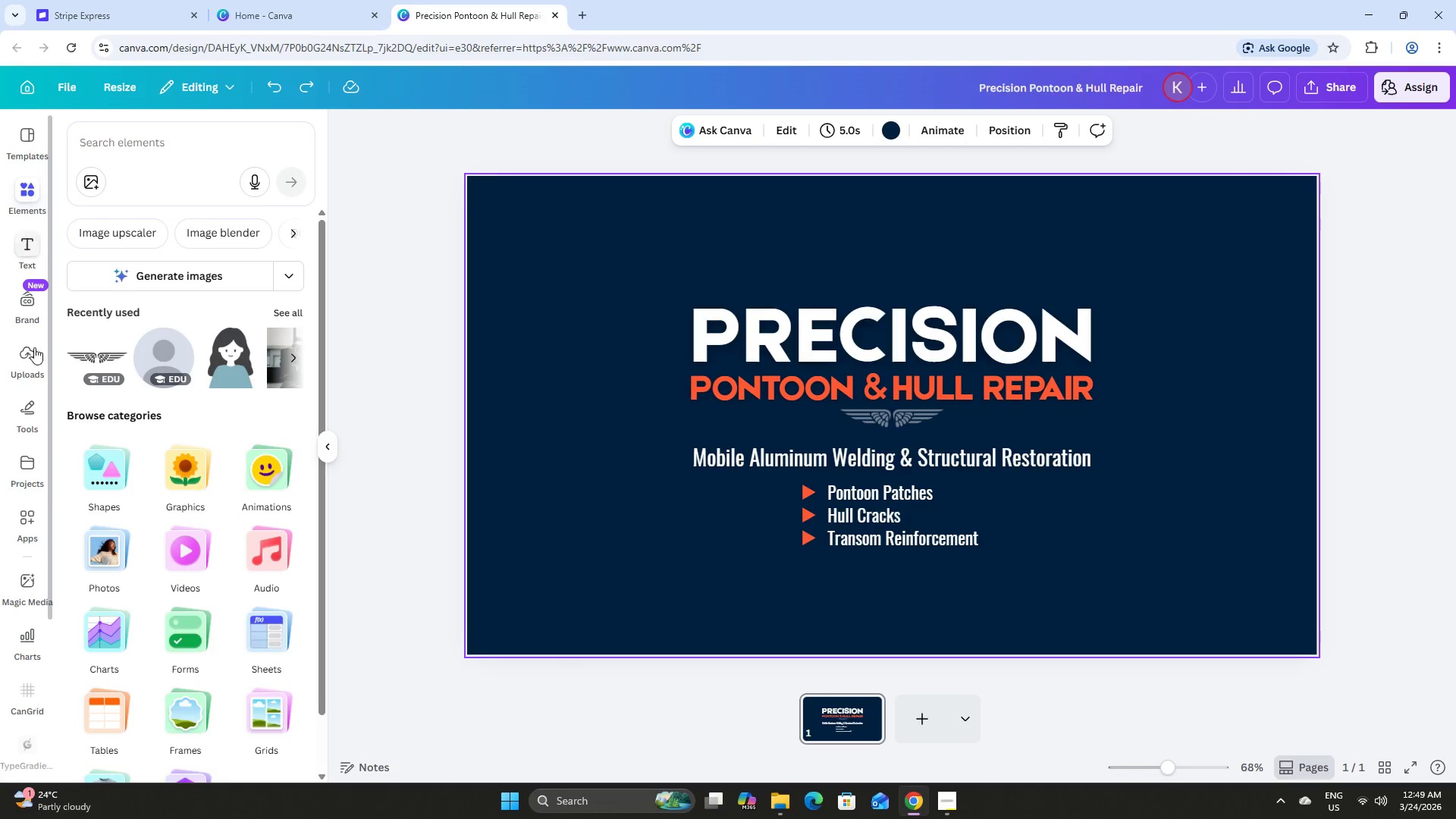 
left_click([134, 140])
 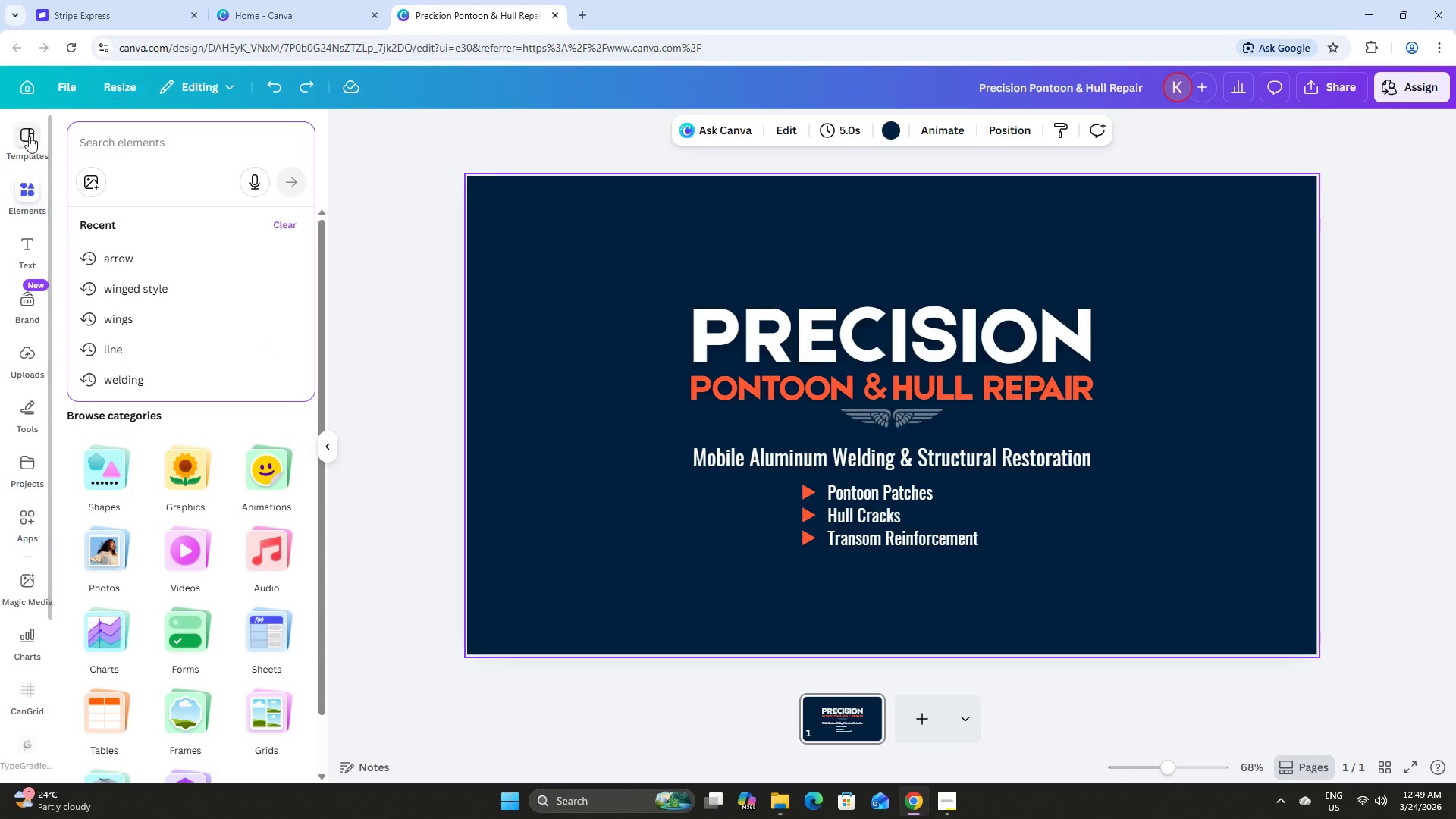 
left_click([25, 136])
 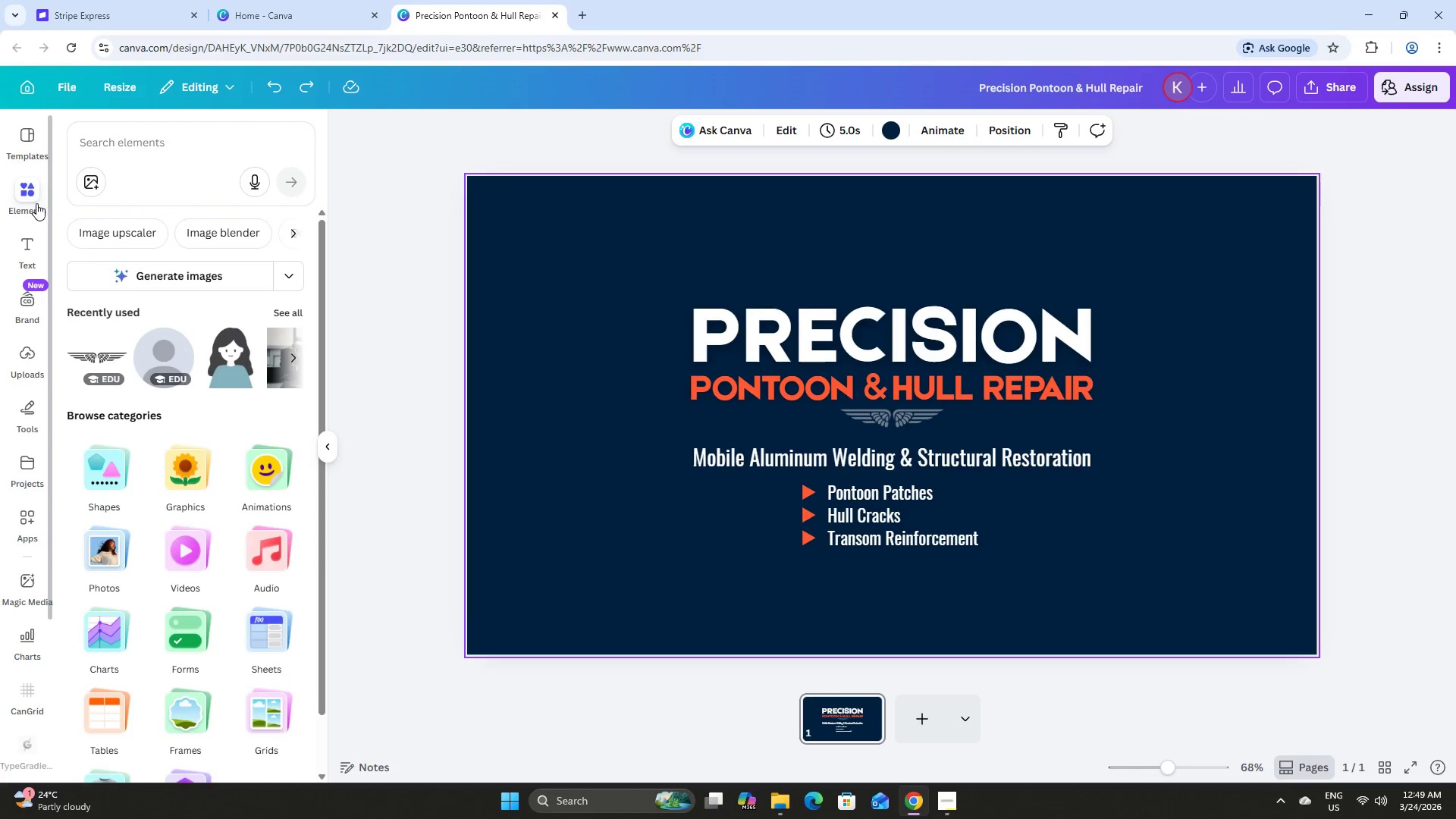 
left_click([179, 143])
 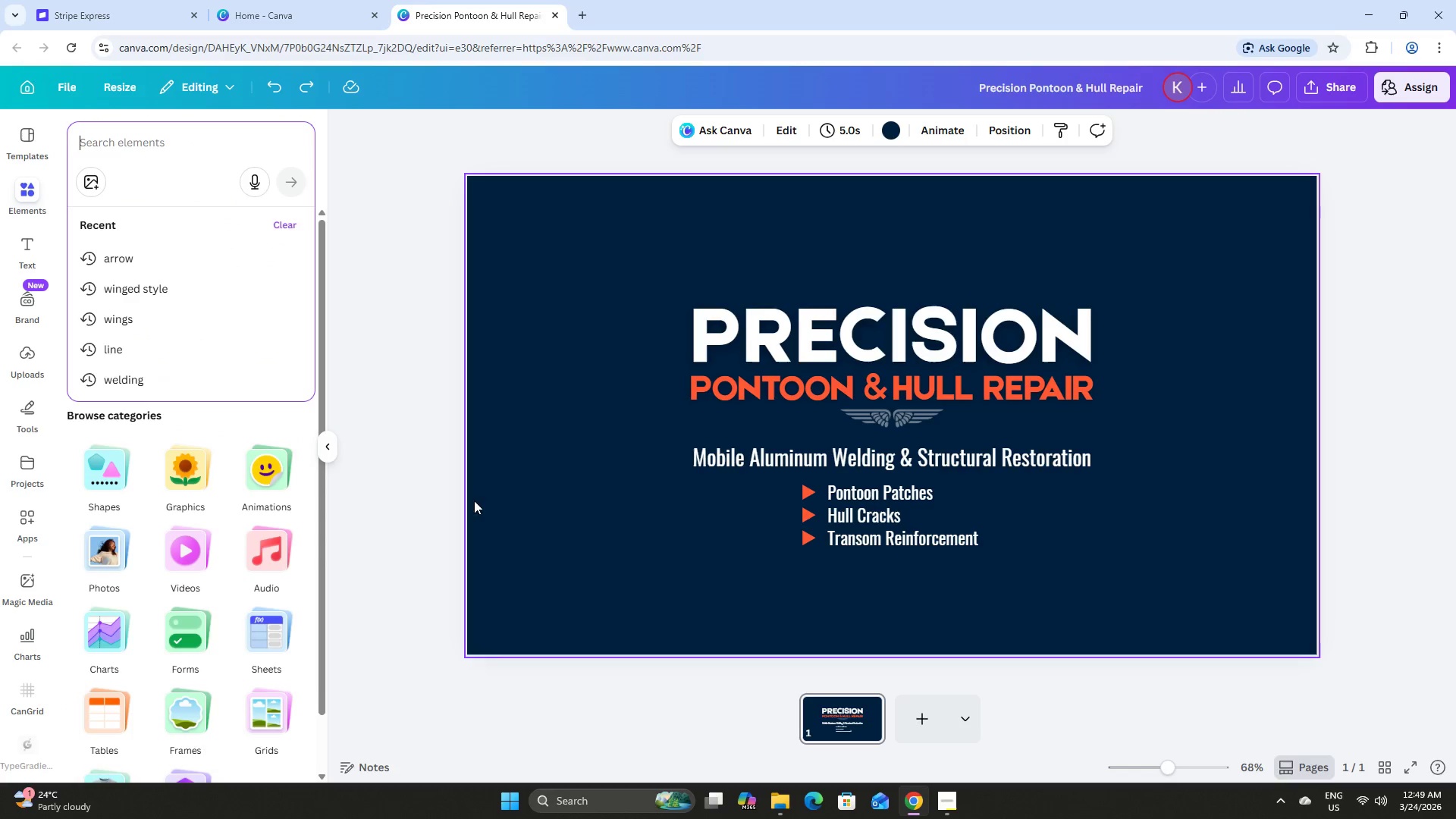 
left_click([944, 803])